 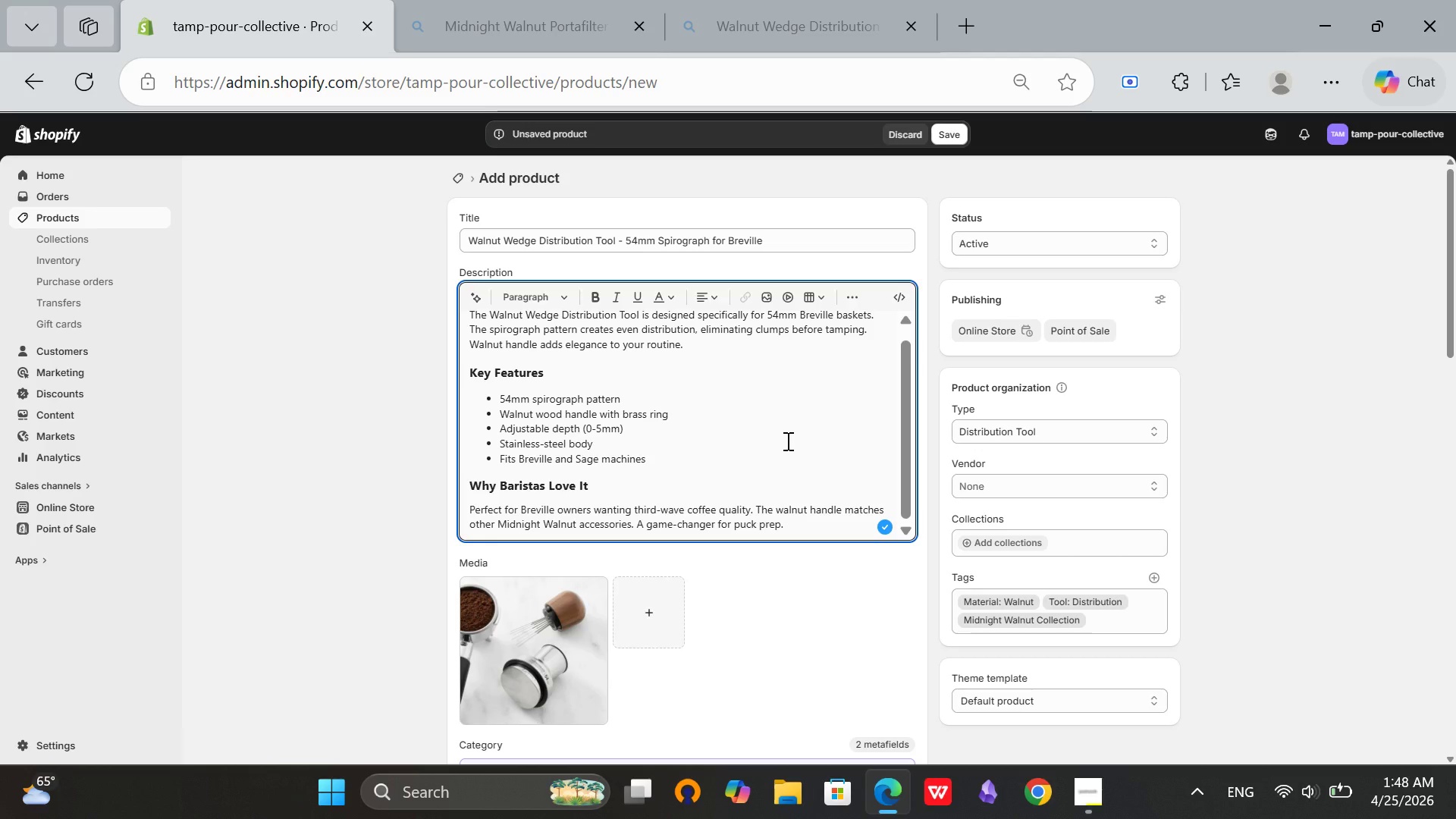 
scroll: coordinate [855, 350], scroll_direction: down, amount: 2.0
 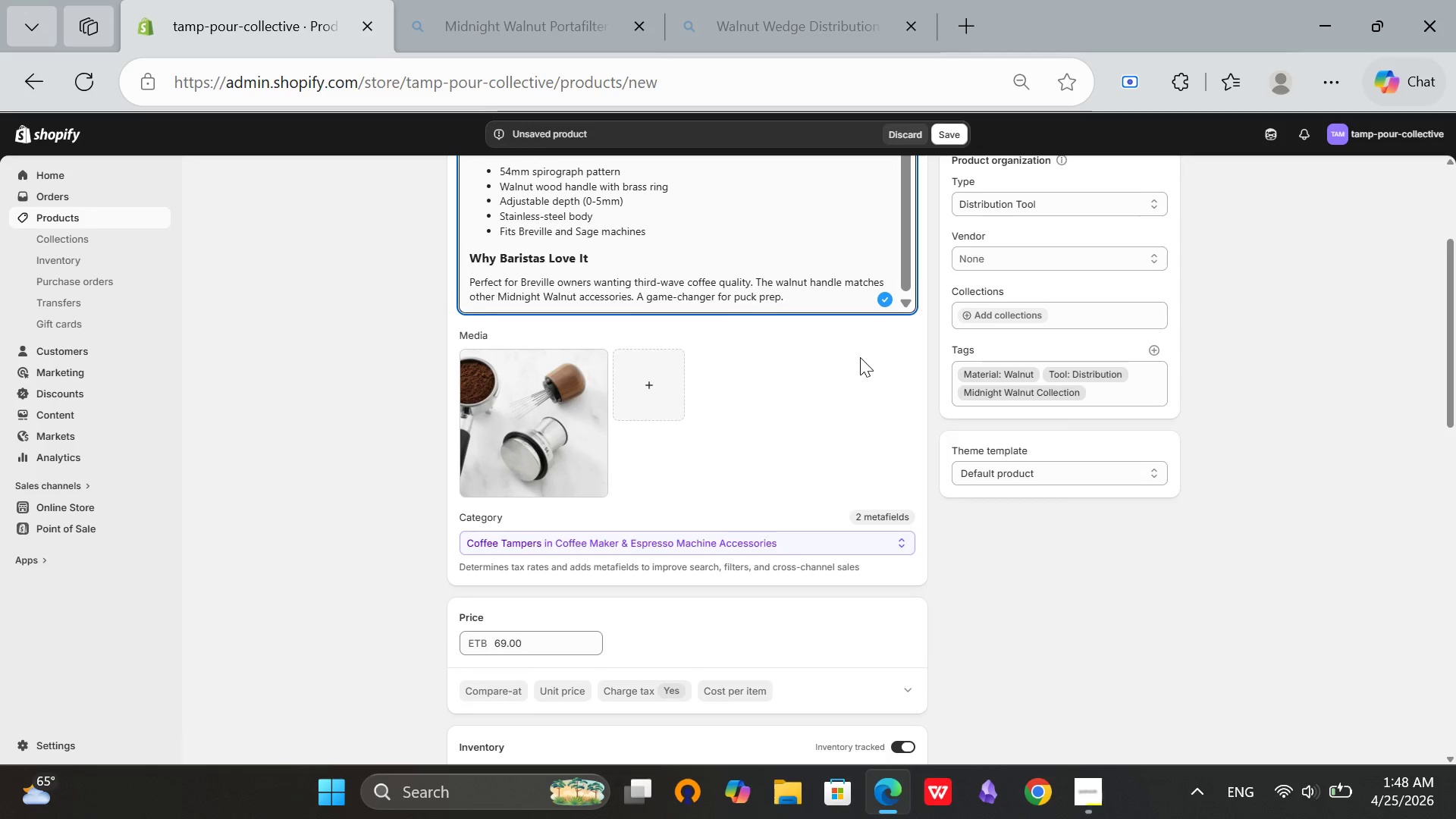 
scroll: coordinate [855, 499], scroll_direction: up, amount: 8.0
 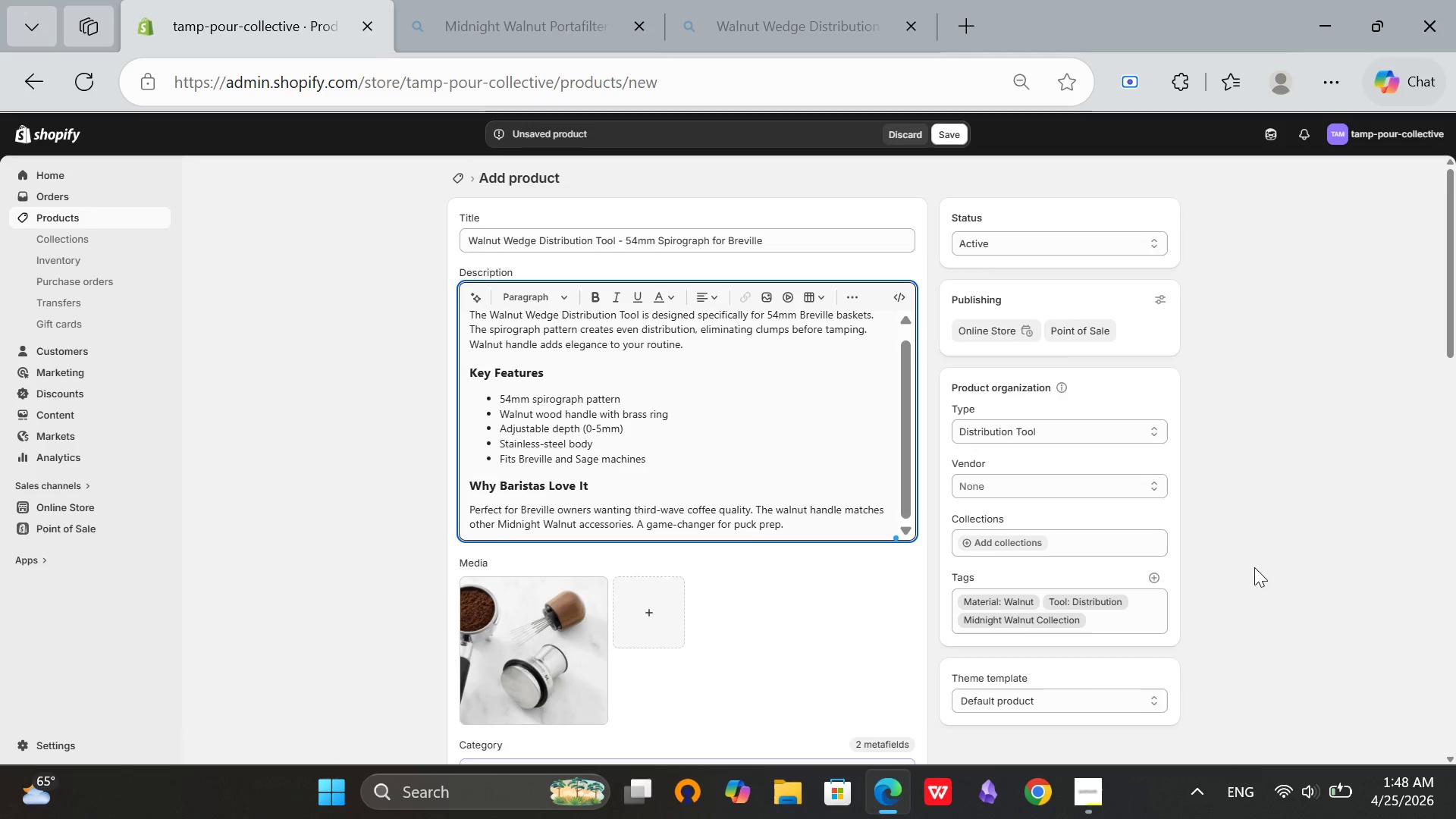 
scroll: coordinate [1225, 578], scroll_direction: down, amount: 2.0
 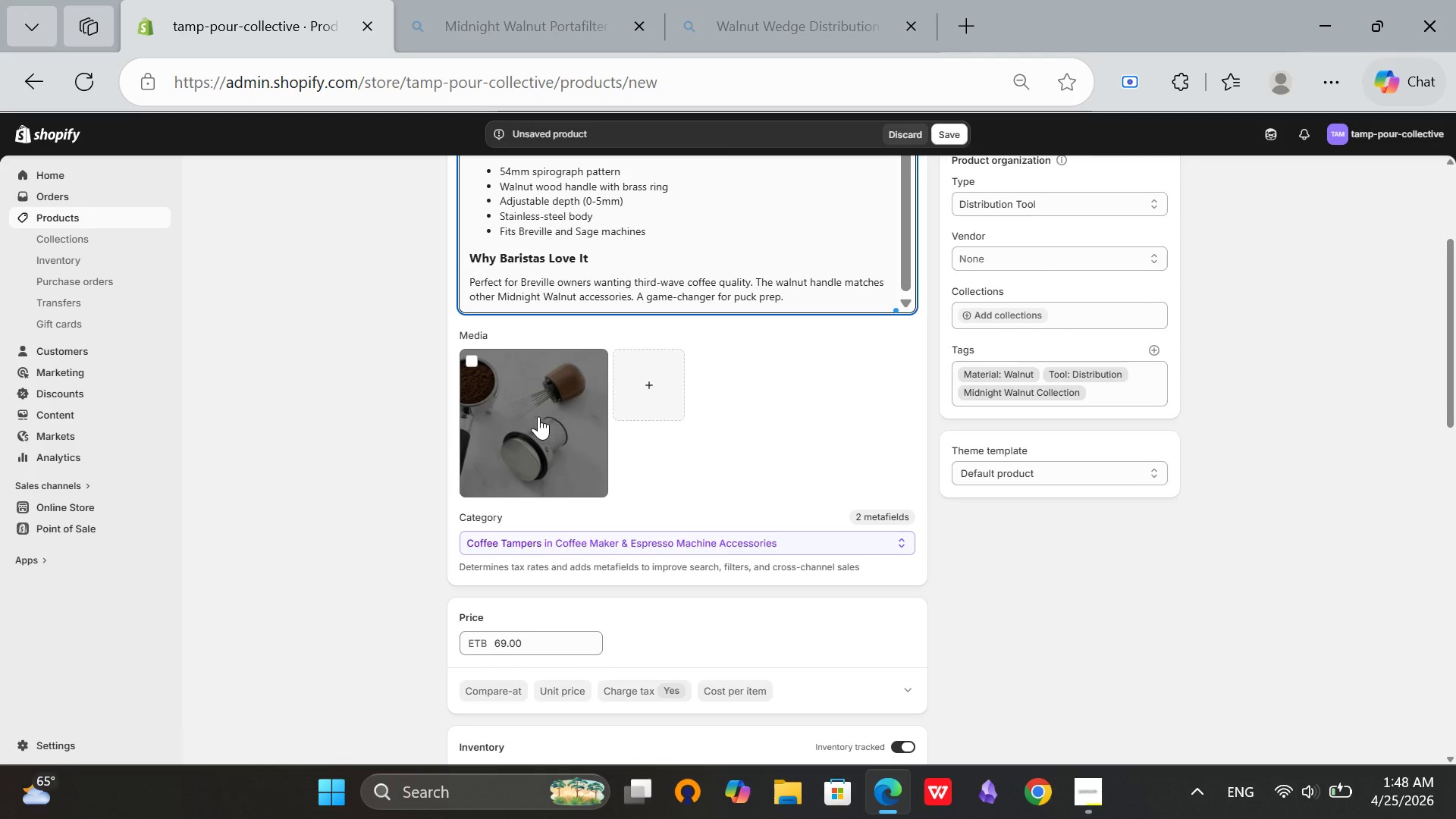 
left_click([539, 416])
 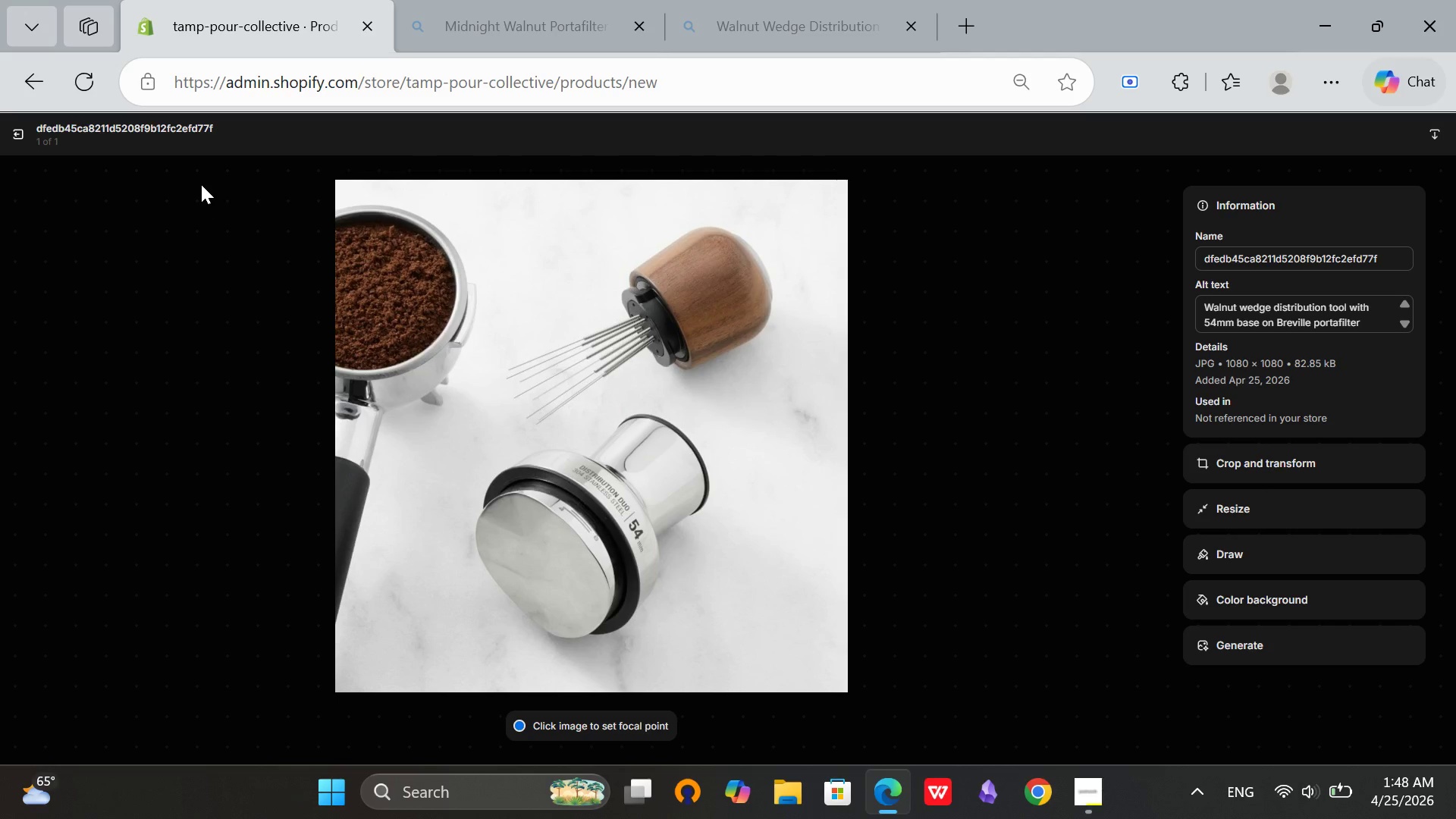 
left_click([11, 131])
 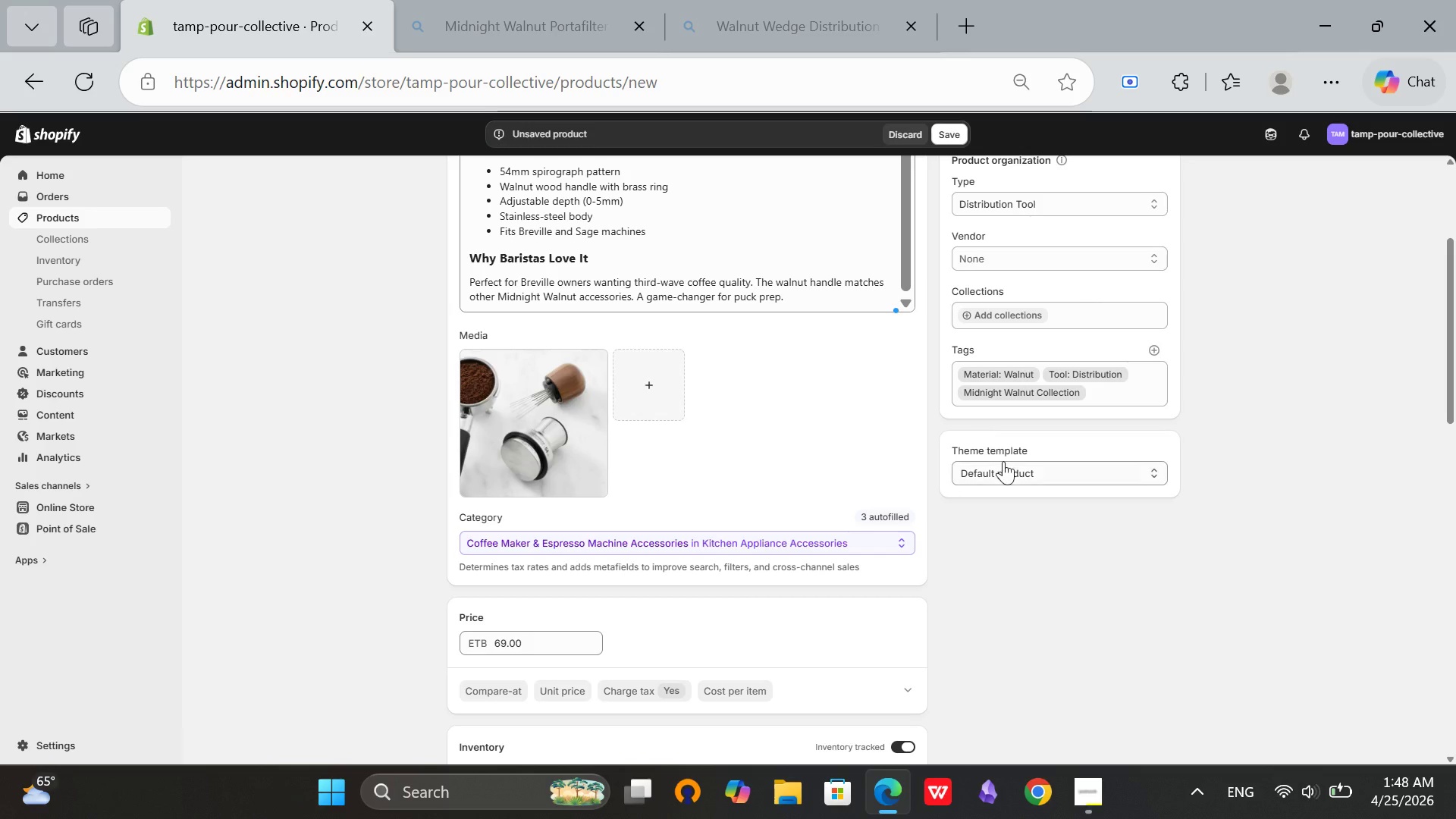 
scroll: coordinate [1003, 461], scroll_direction: down, amount: 2.0
 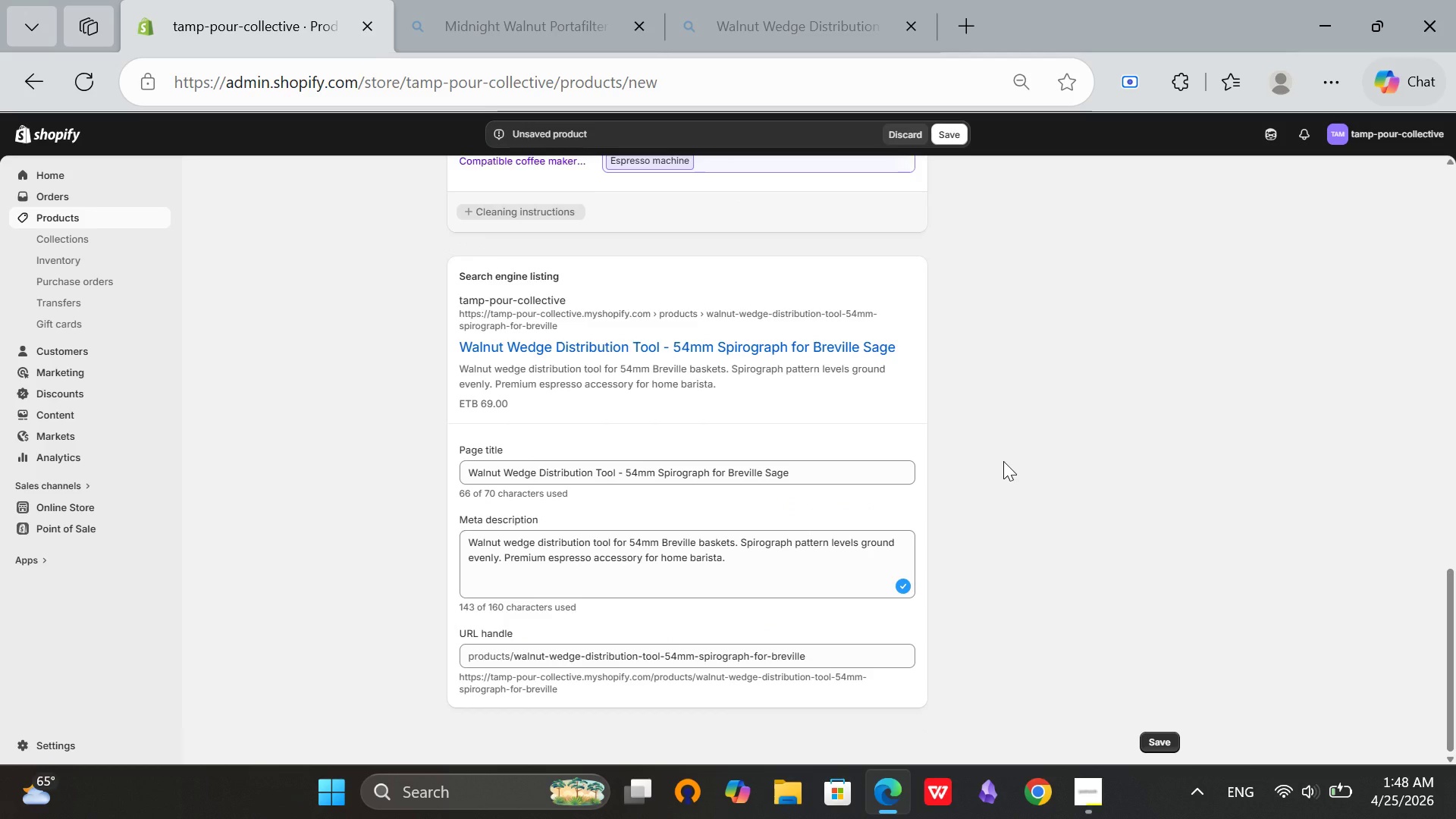 
scroll: coordinate [908, 435], scroll_direction: up, amount: 22.0
 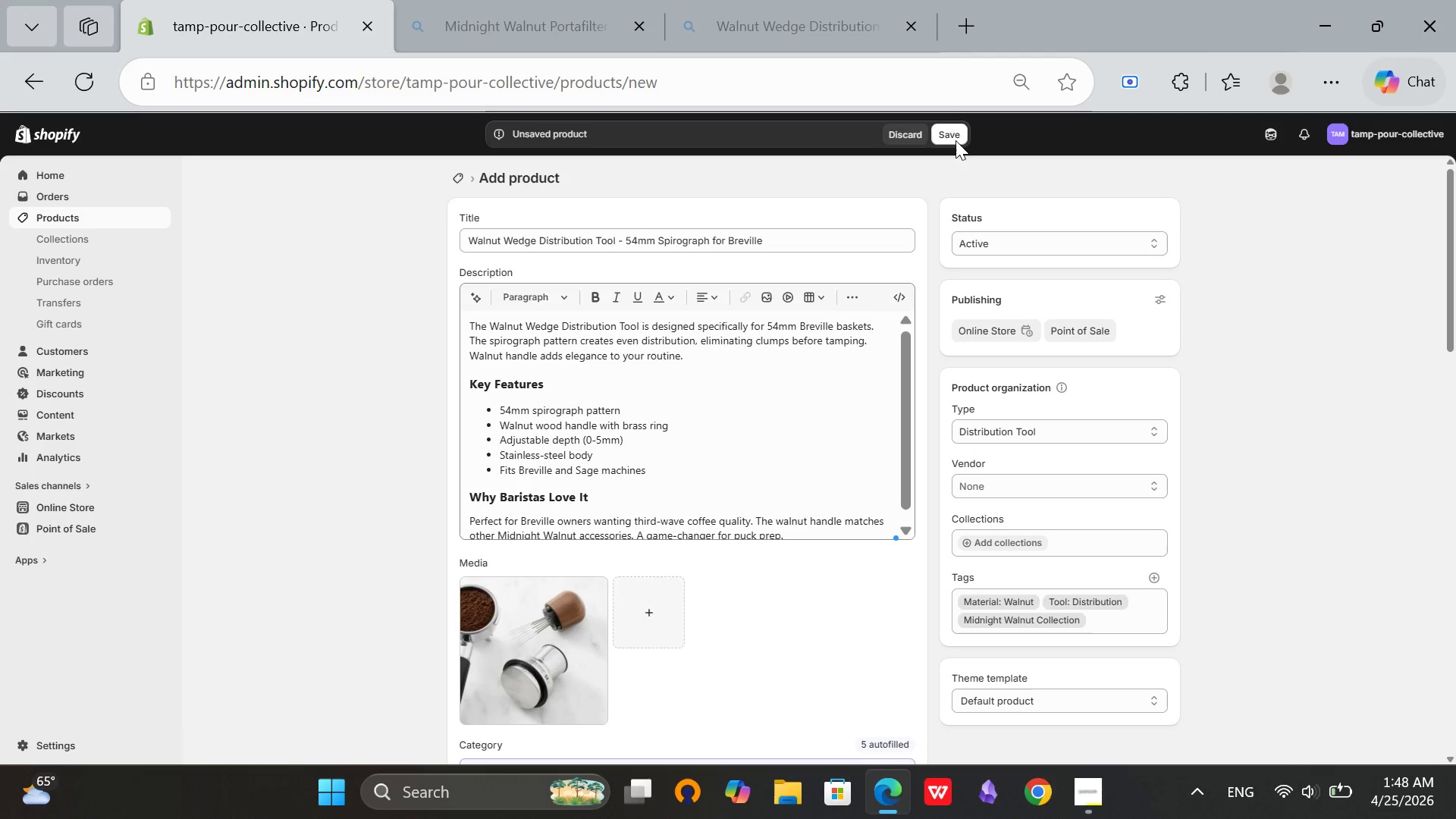 
left_click([952, 135])
 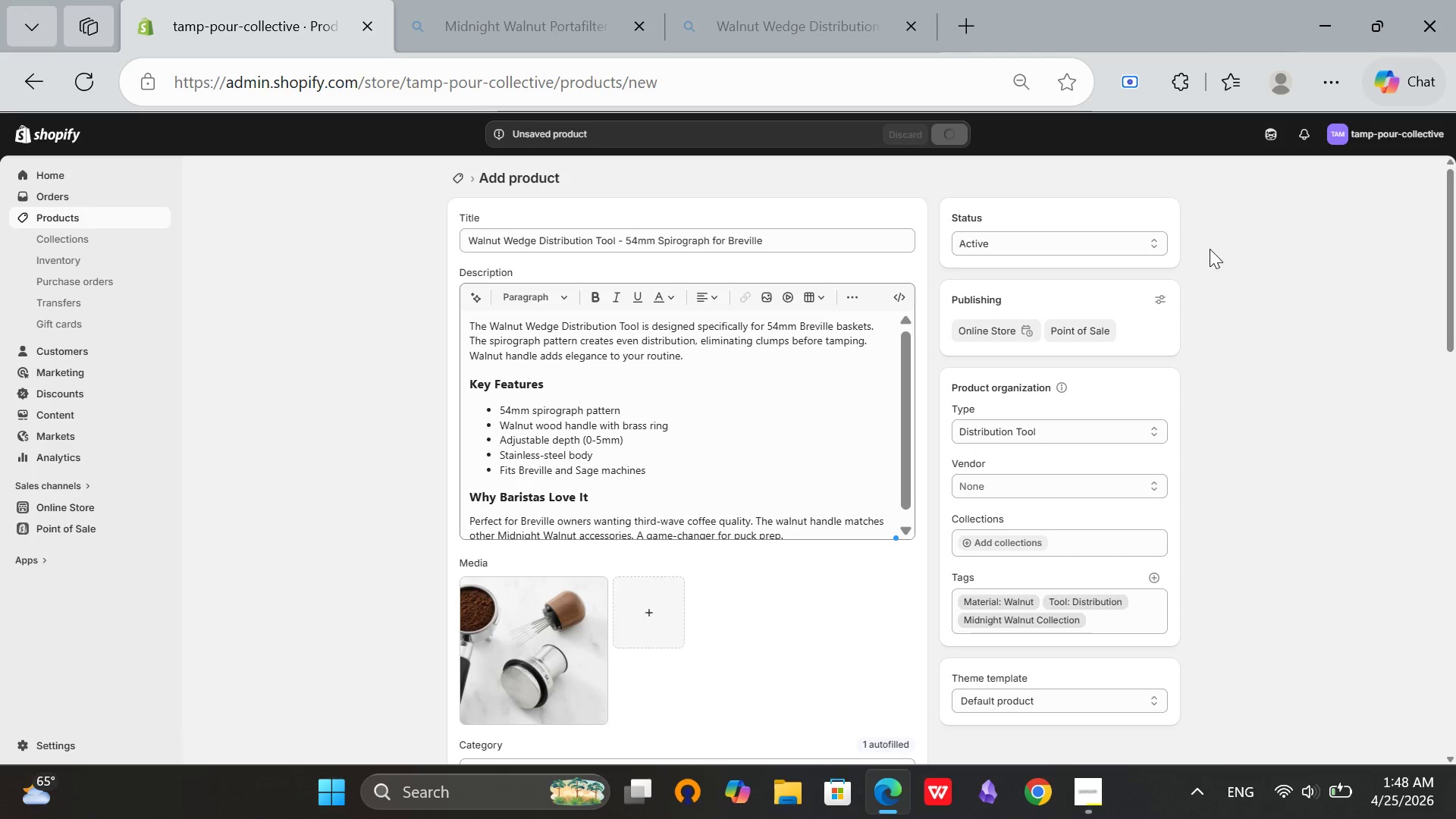 
wait(6.19)
 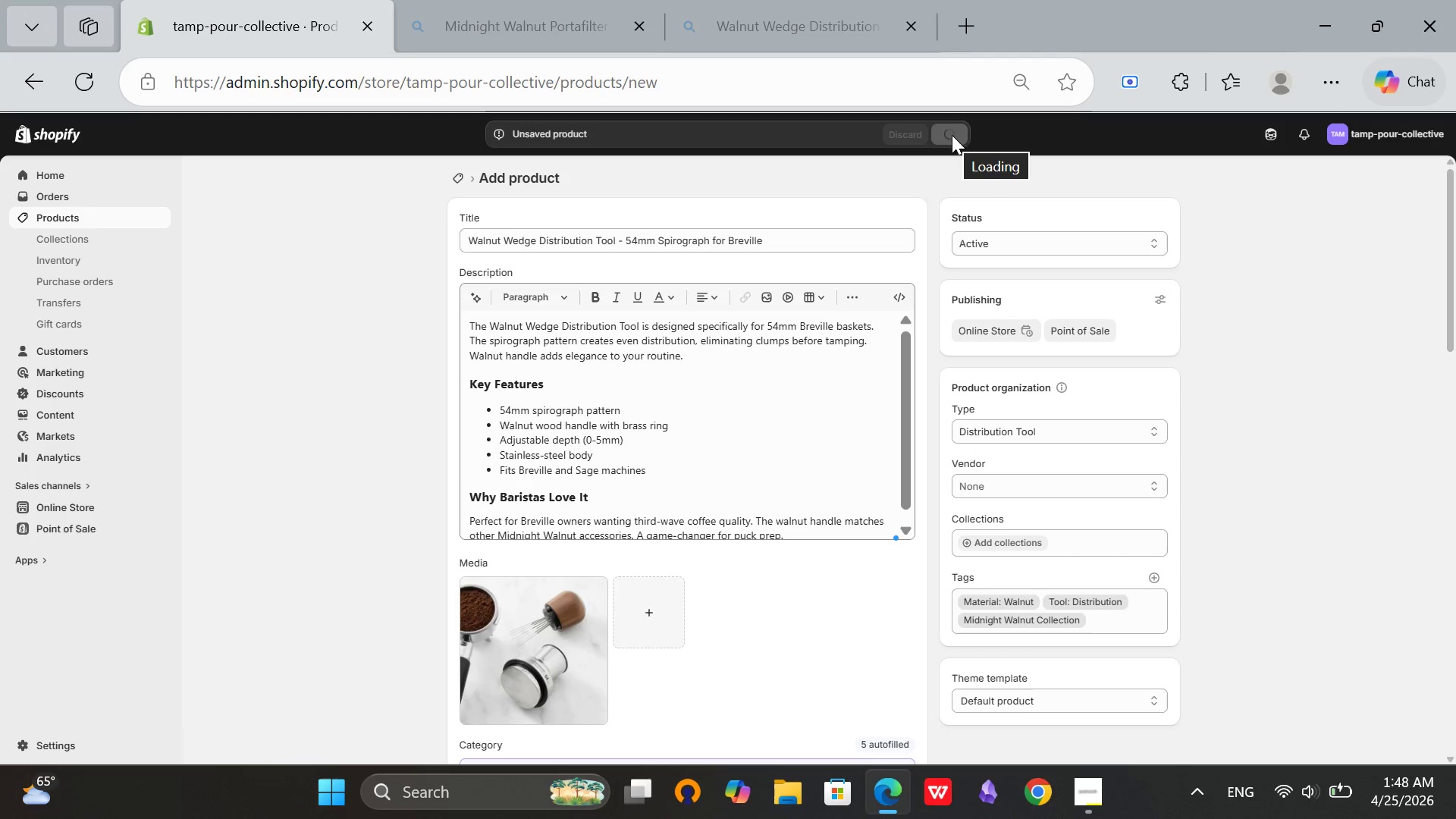 
left_click([1097, 767])